 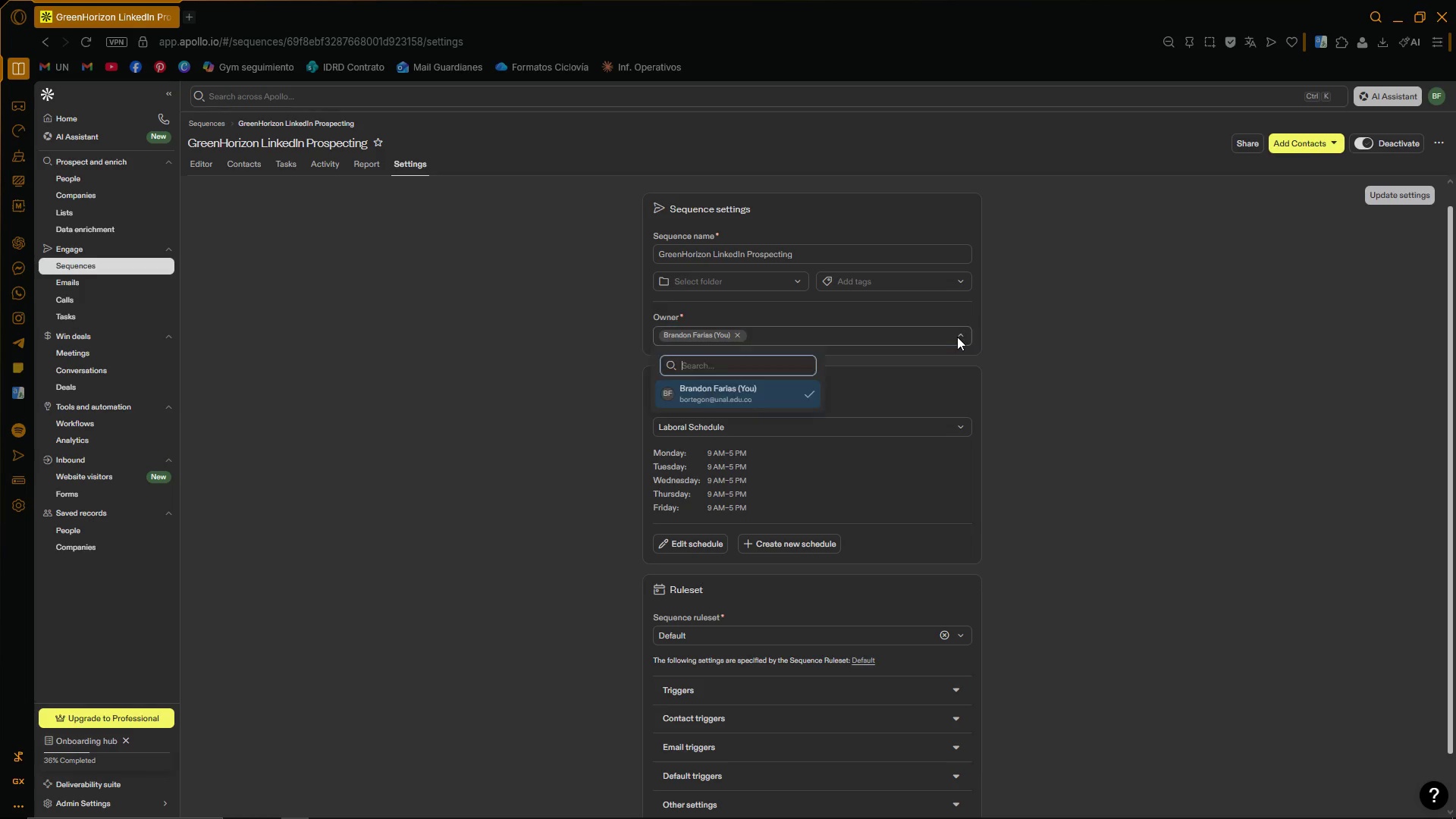 
left_click([957, 337])
 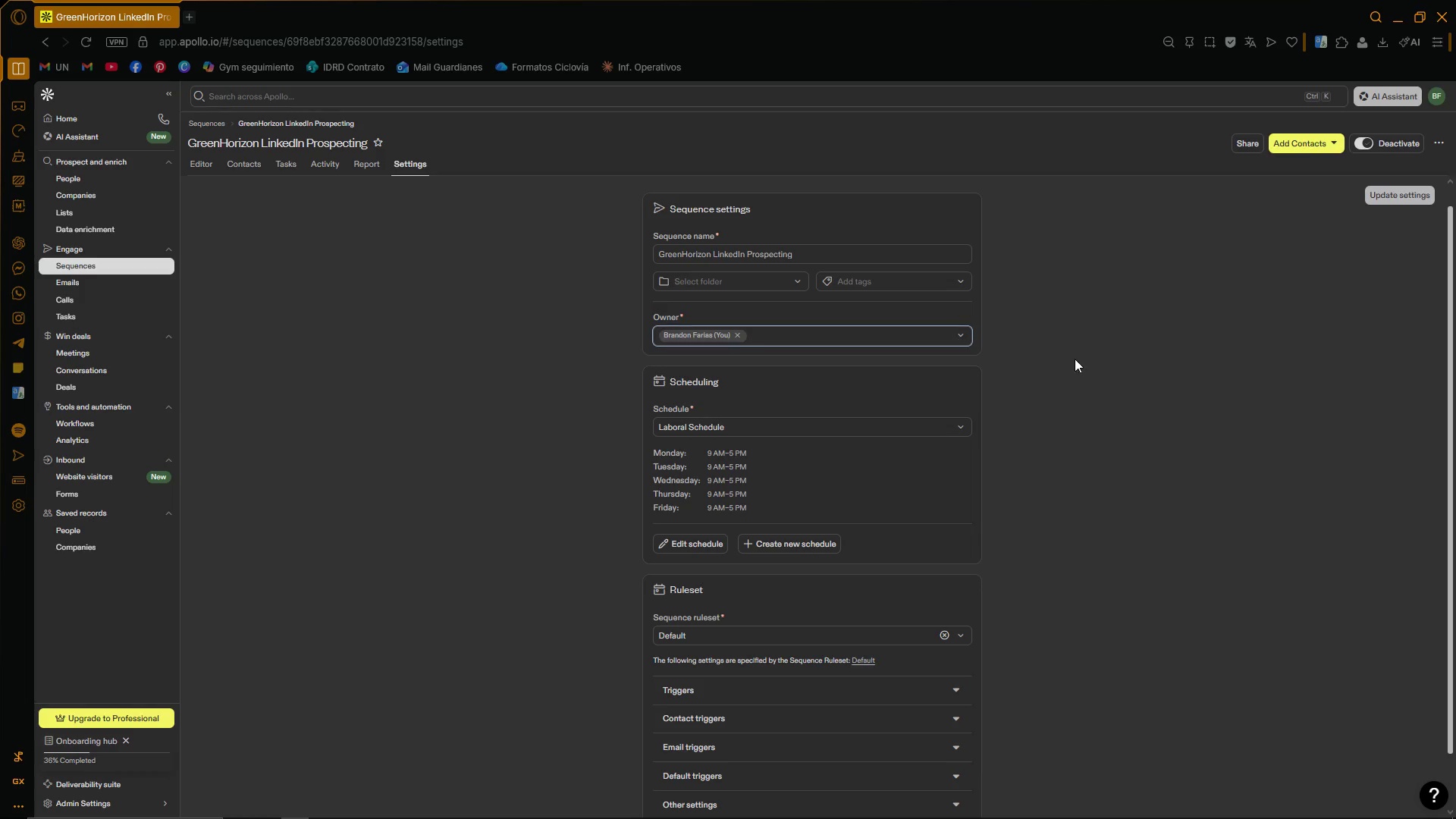 
double_click([1097, 362])
 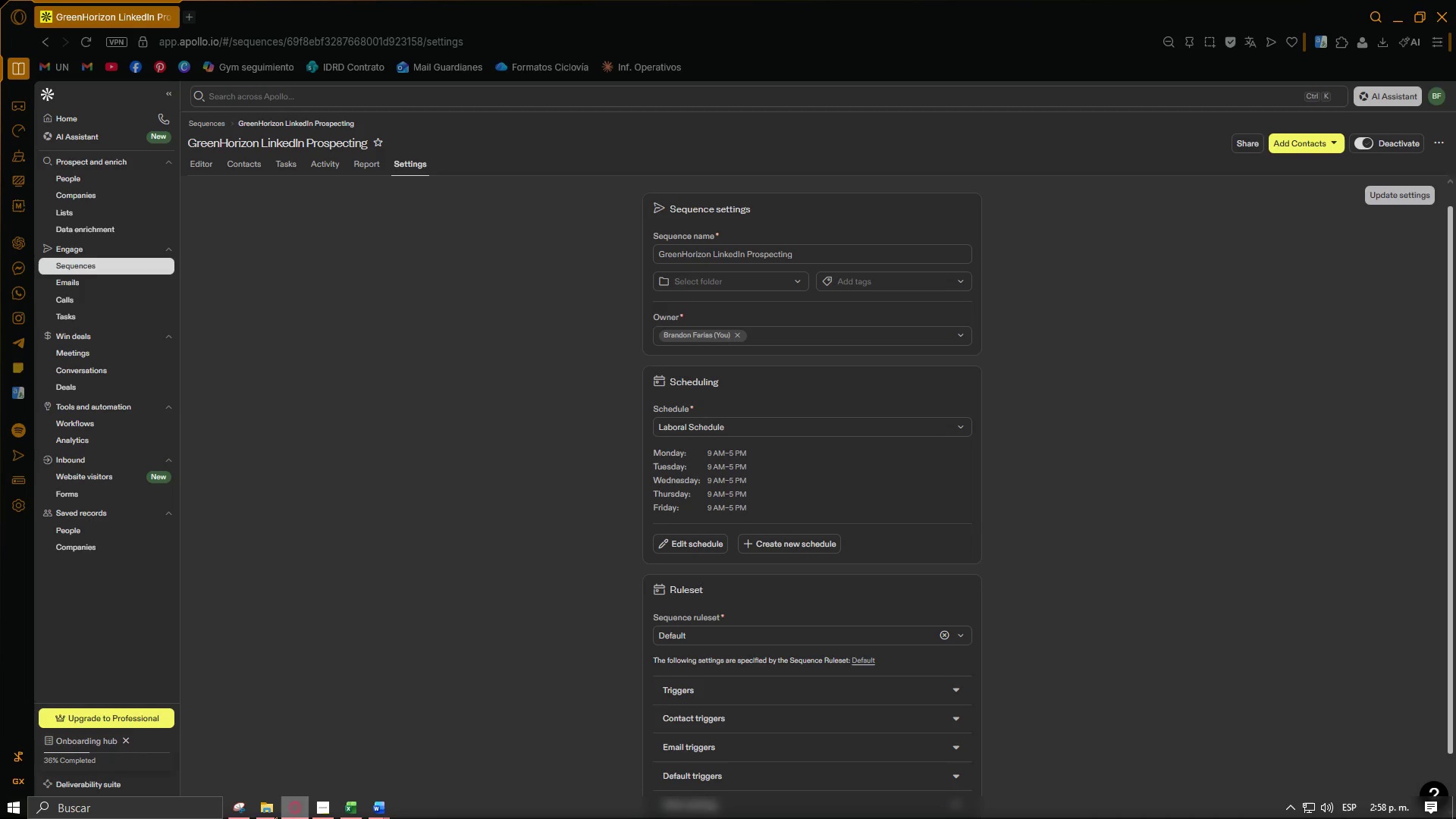 
left_click([237, 812])
 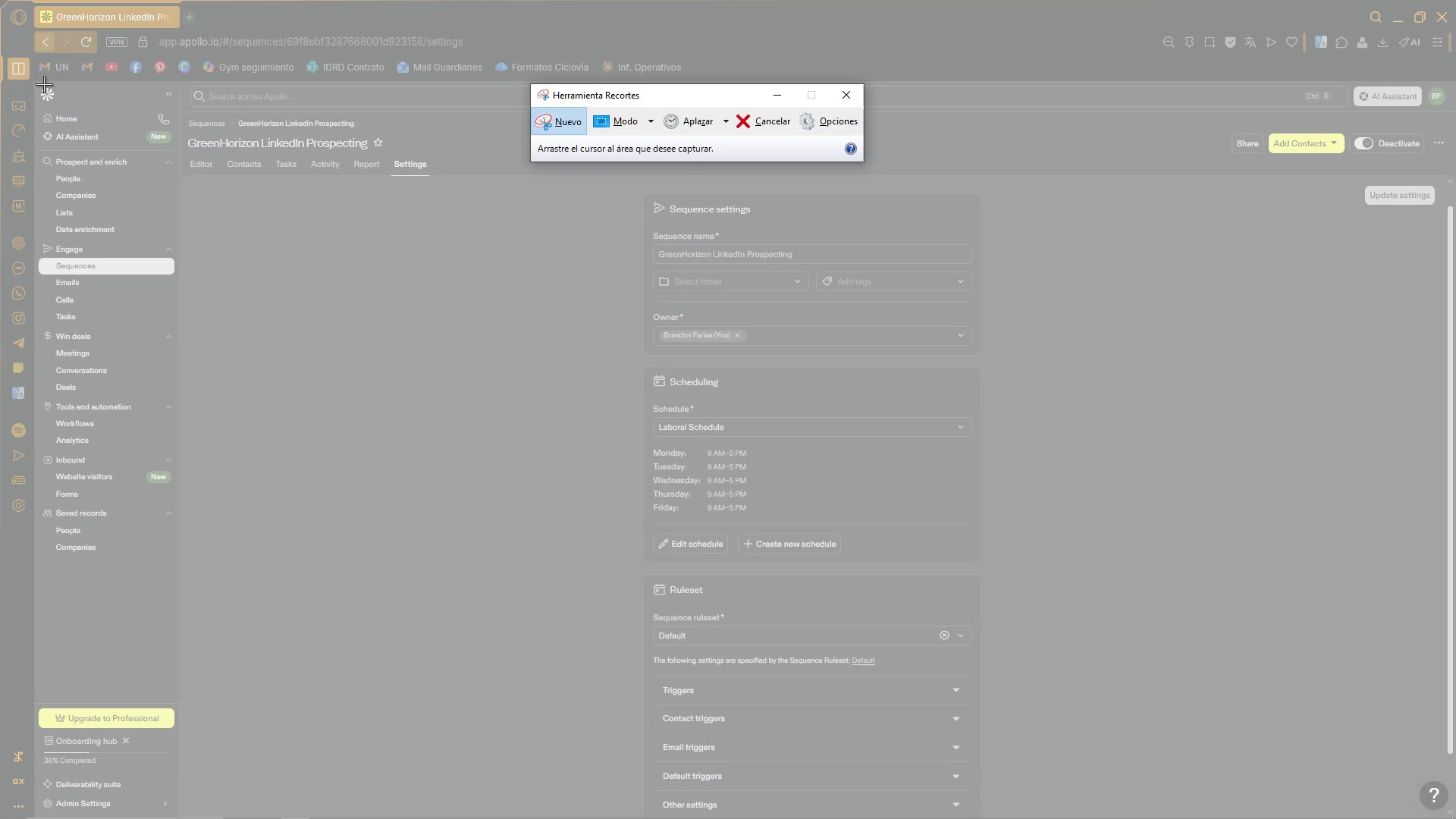 
left_click_drag(start_coordinate=[37, 83], to_coordinate=[1450, 813])
 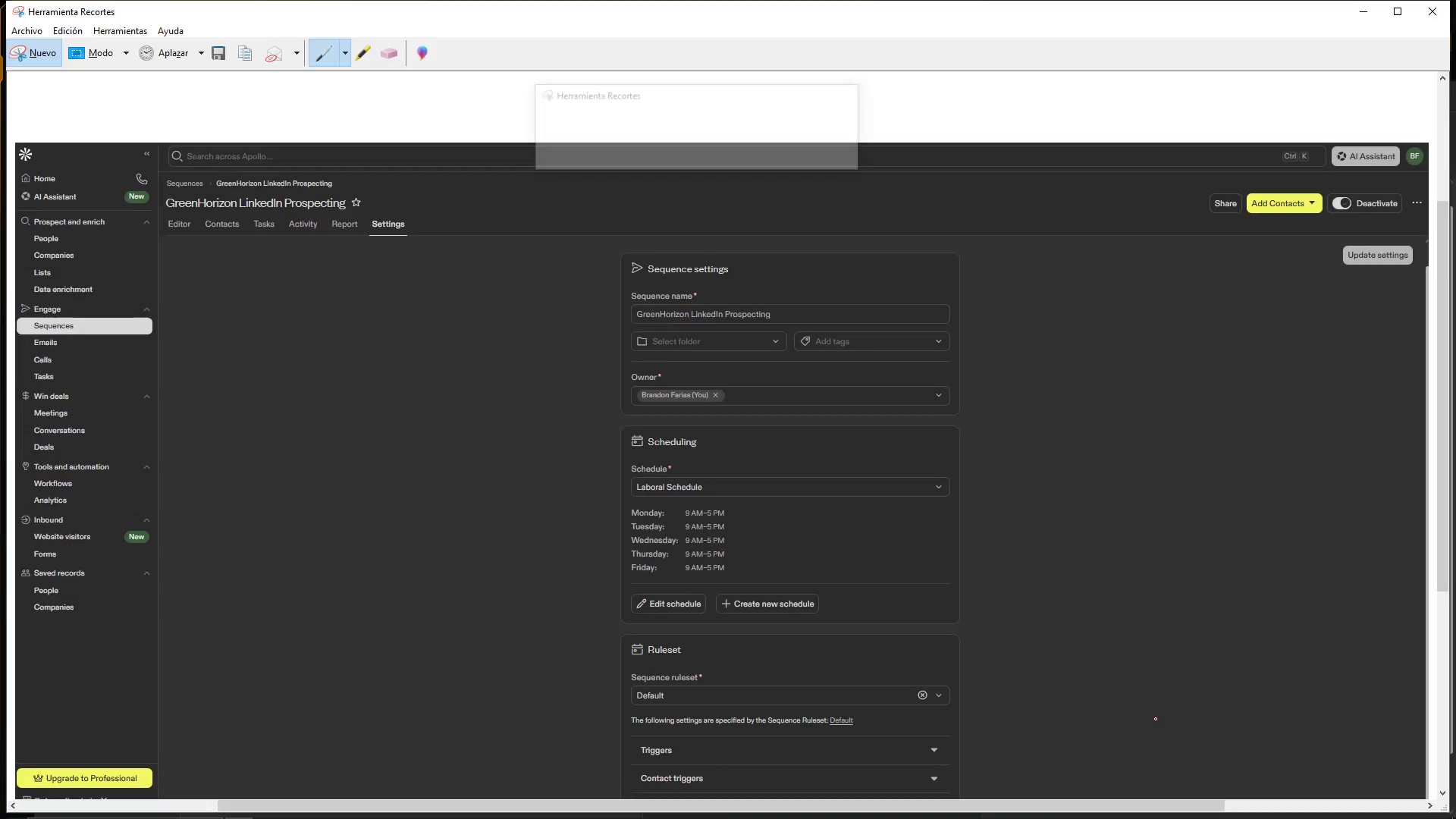 
key(Control+ControlLeft)
 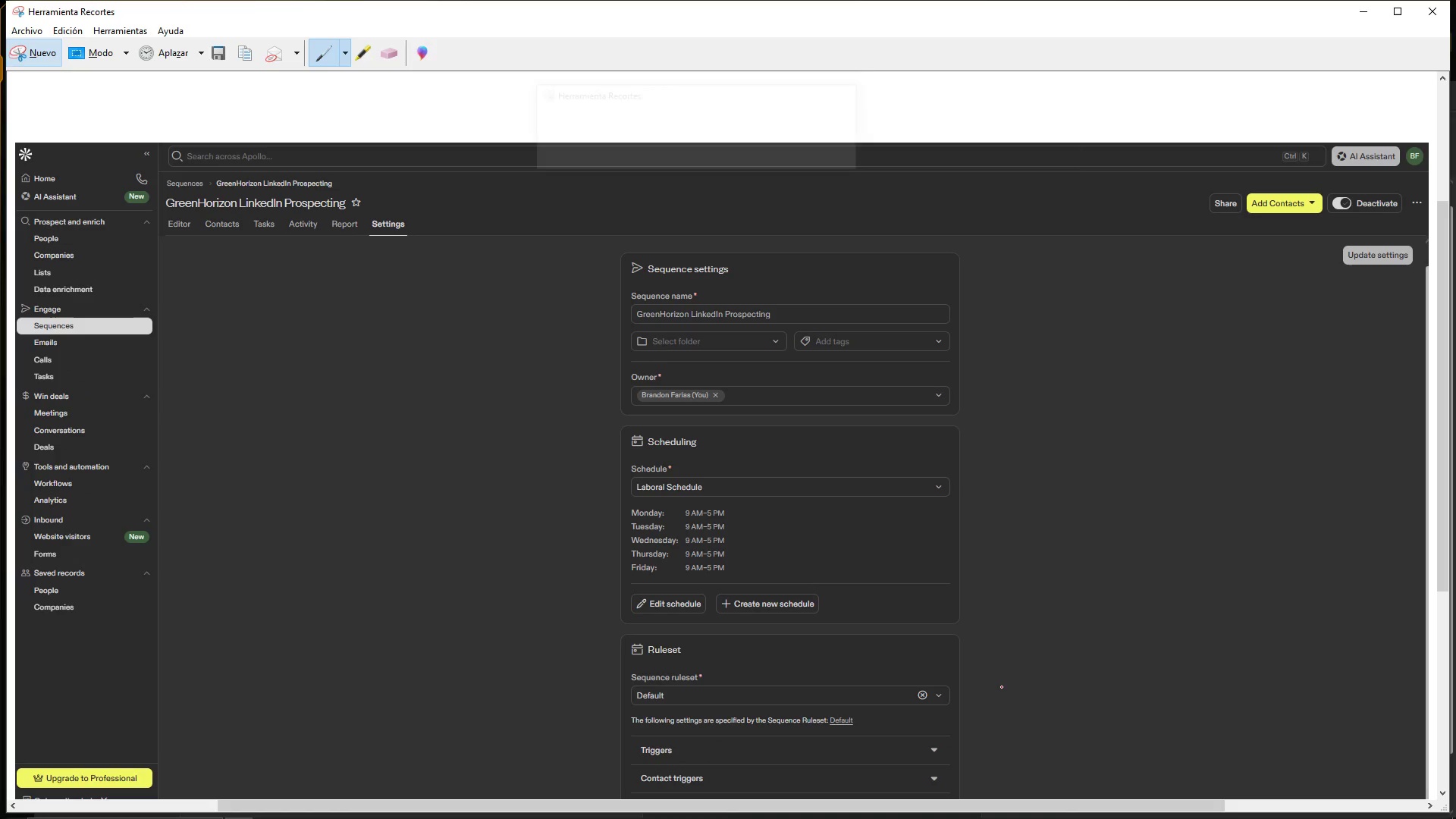 
key(Control+C)
 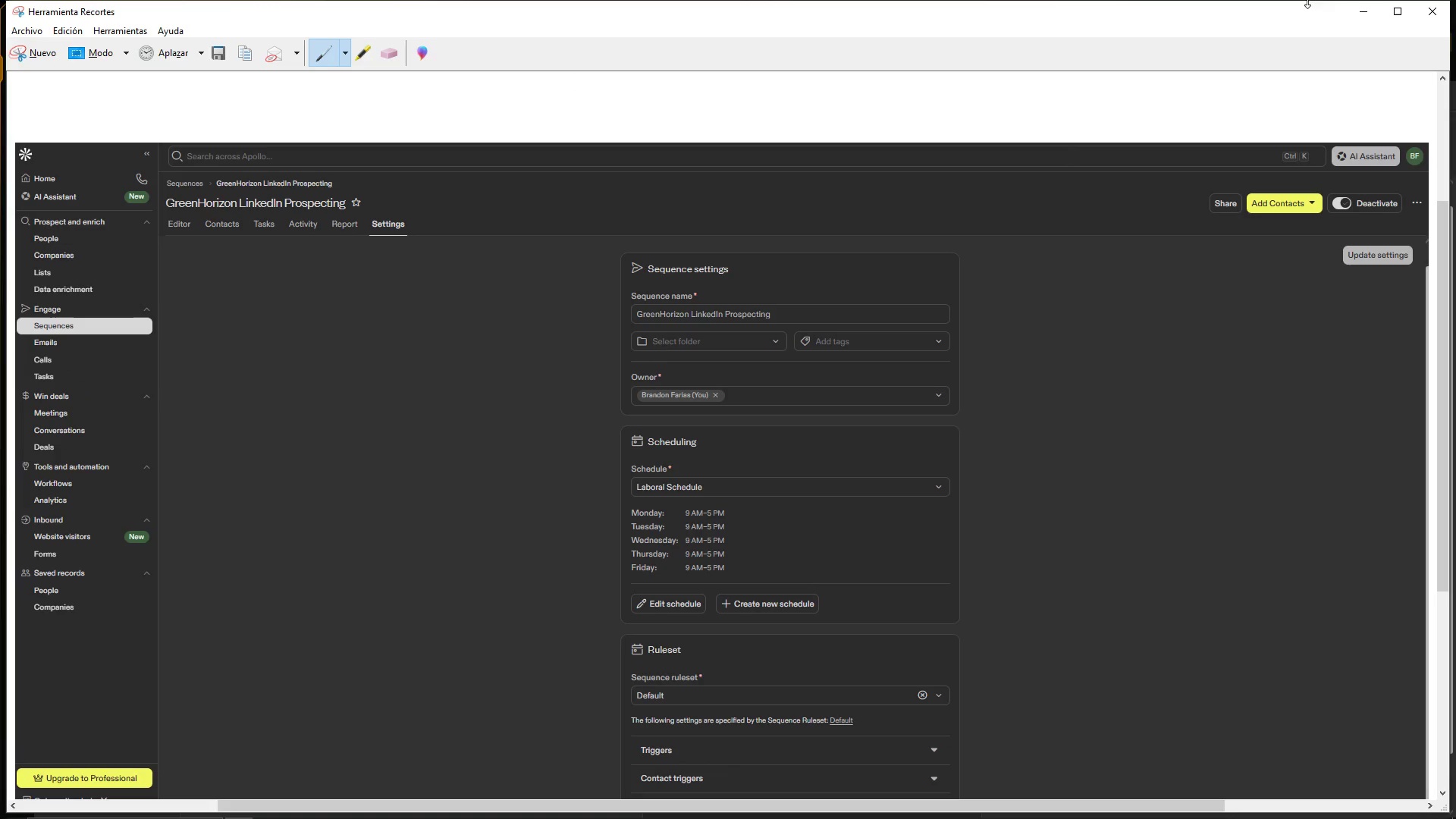 
left_click([1367, 15])
 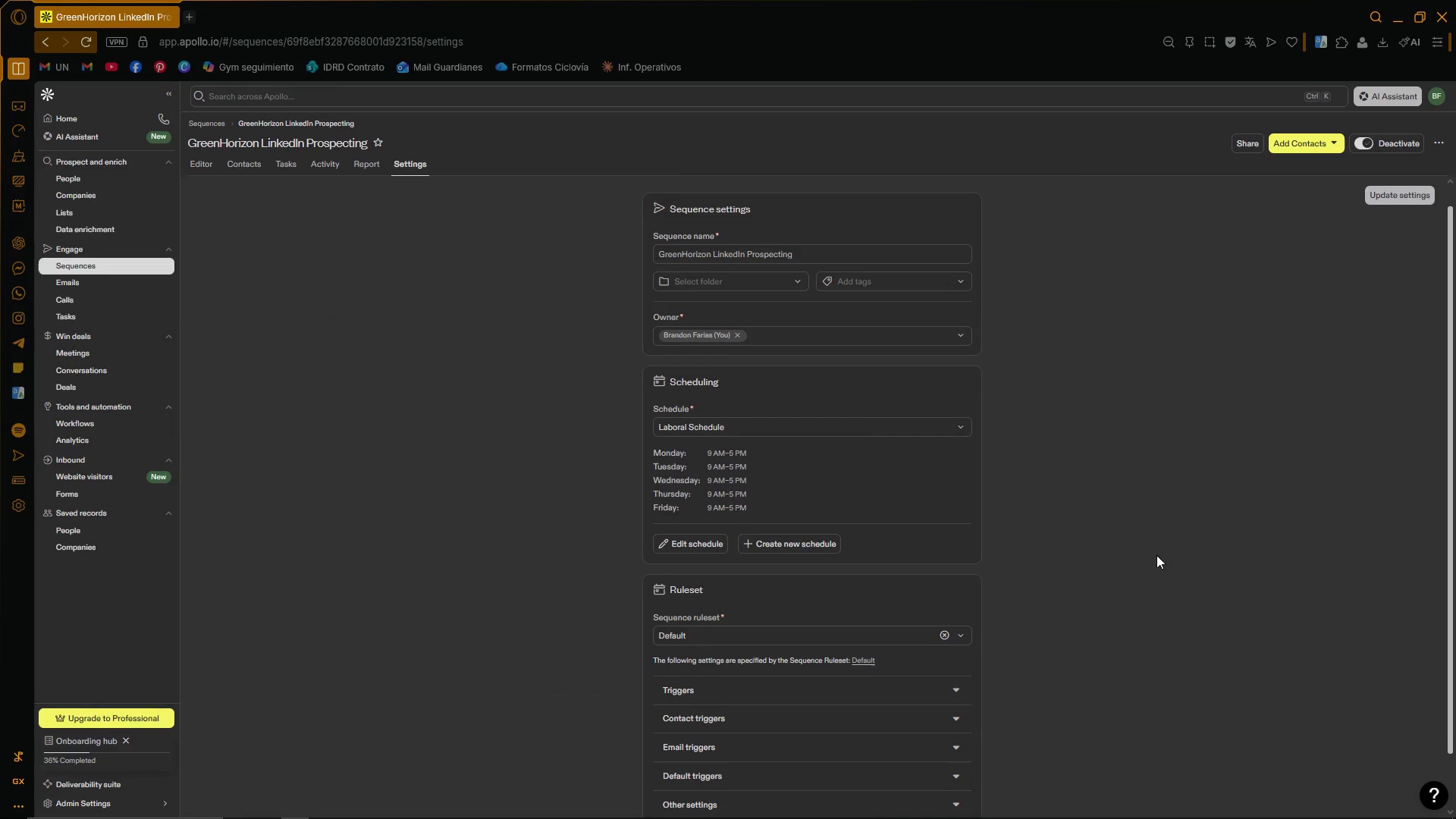 
scroll: coordinate [1139, 559], scroll_direction: down, amount: 2.0
 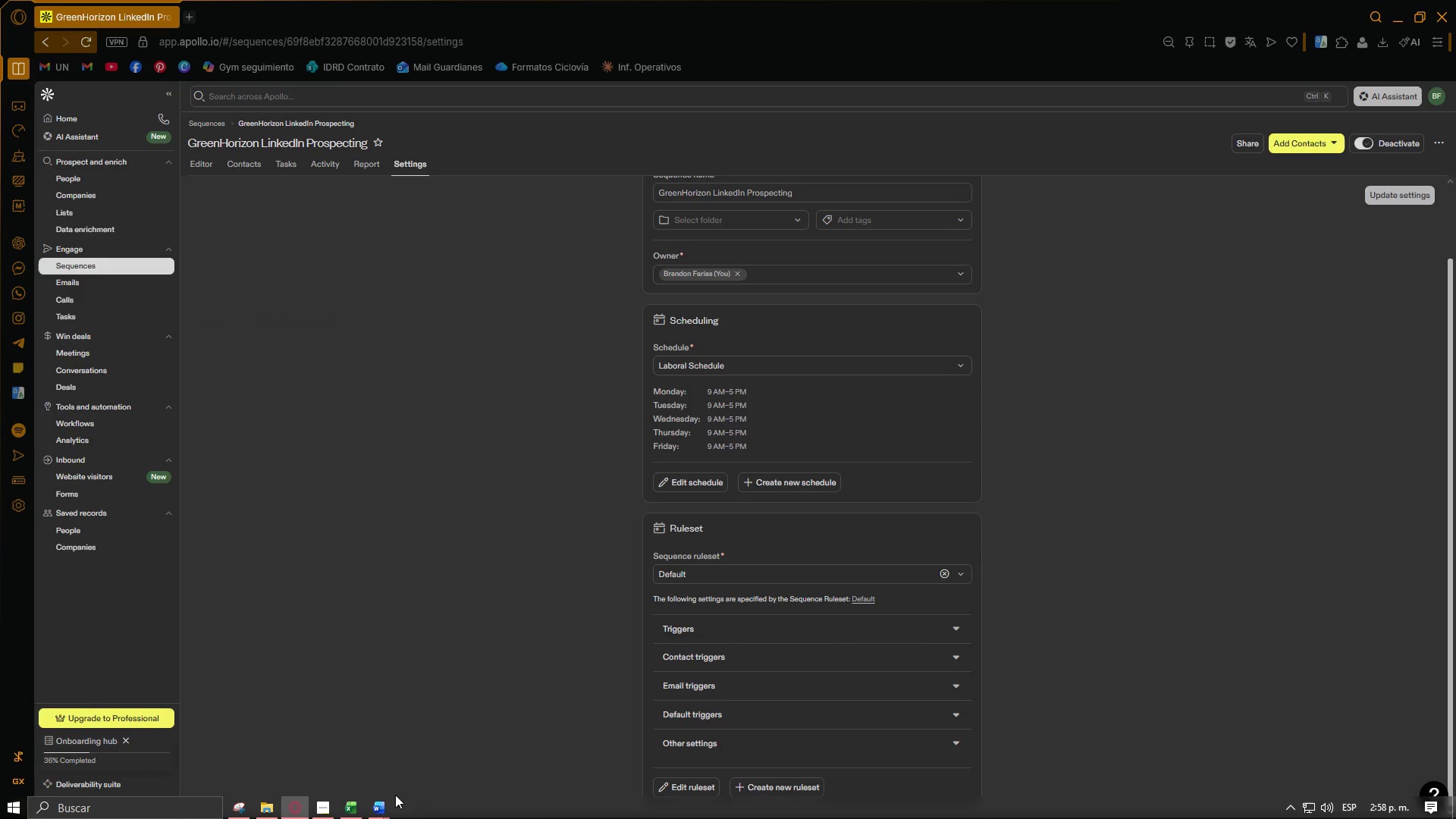 
left_click([376, 811])
 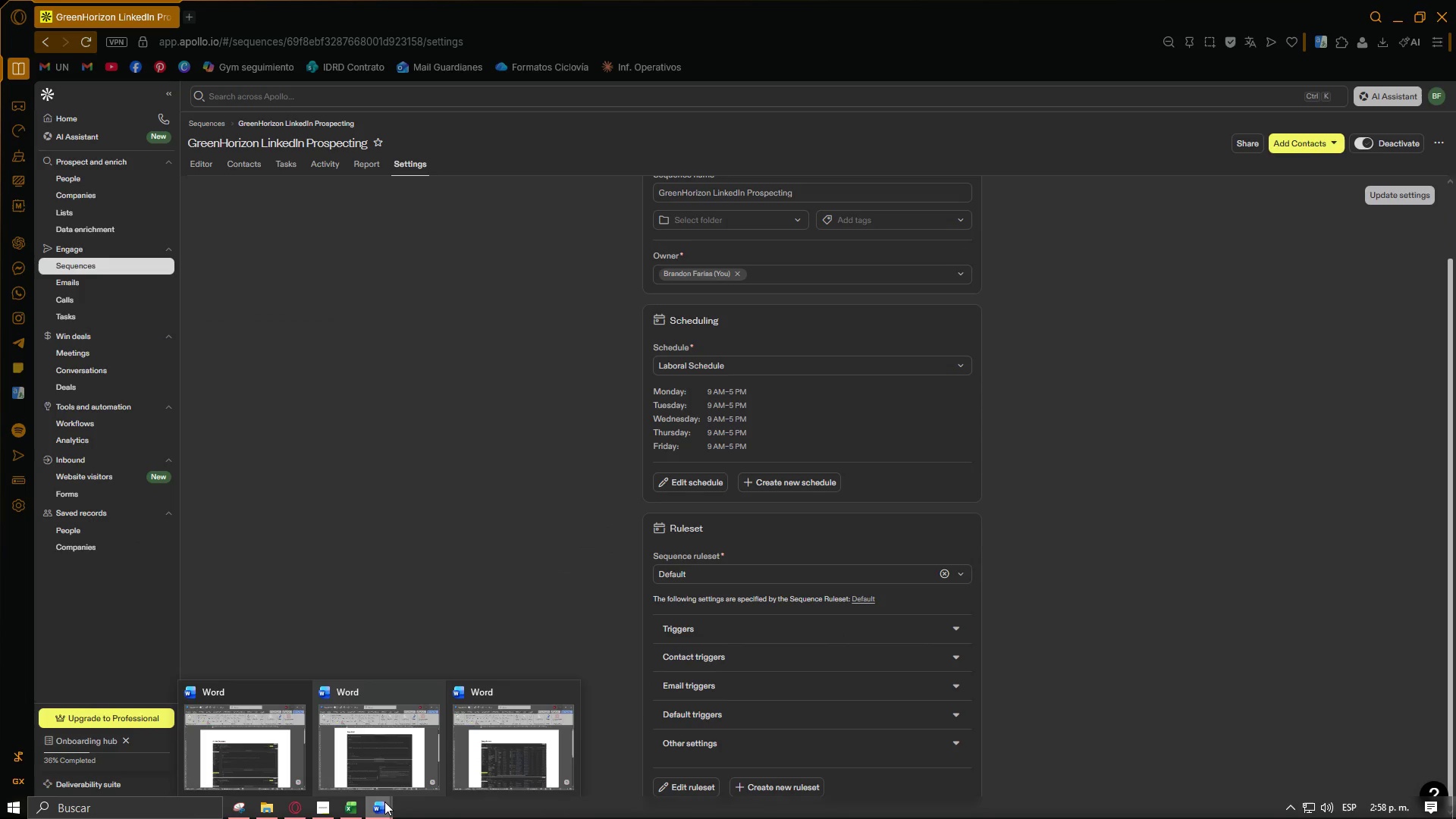 
right_click([381, 808])
 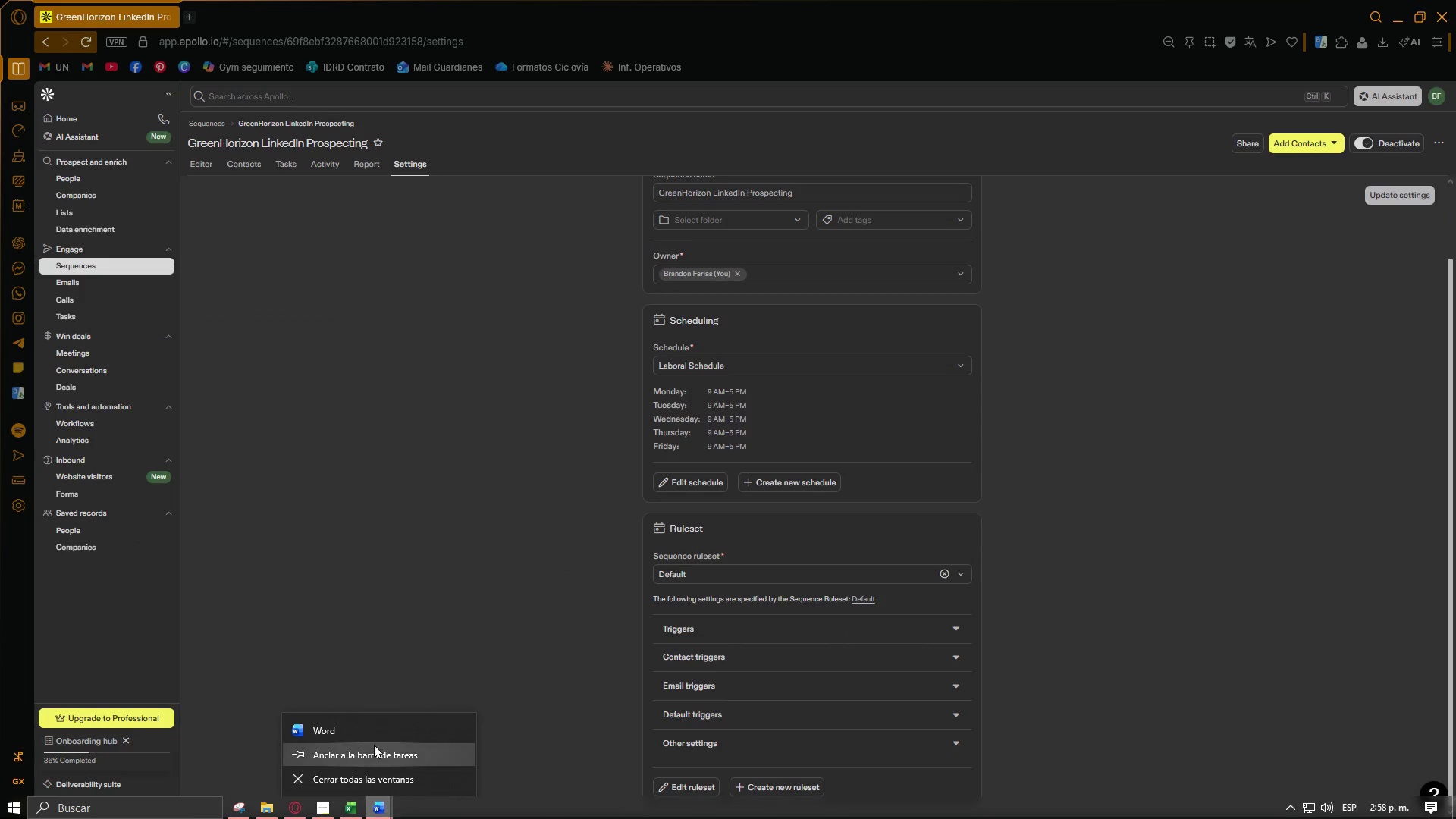 
left_click([376, 734])
 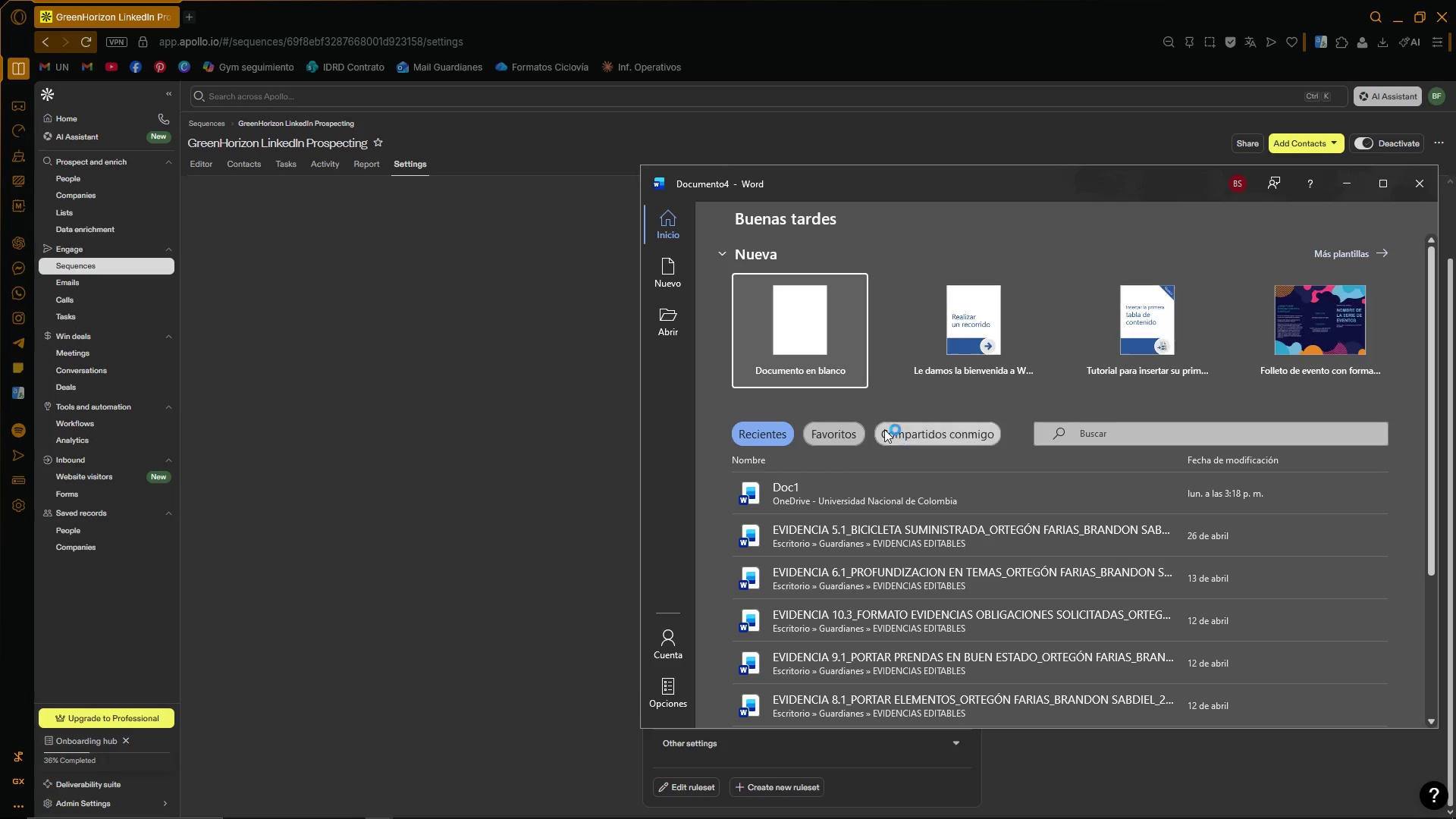 
left_click([831, 337])
 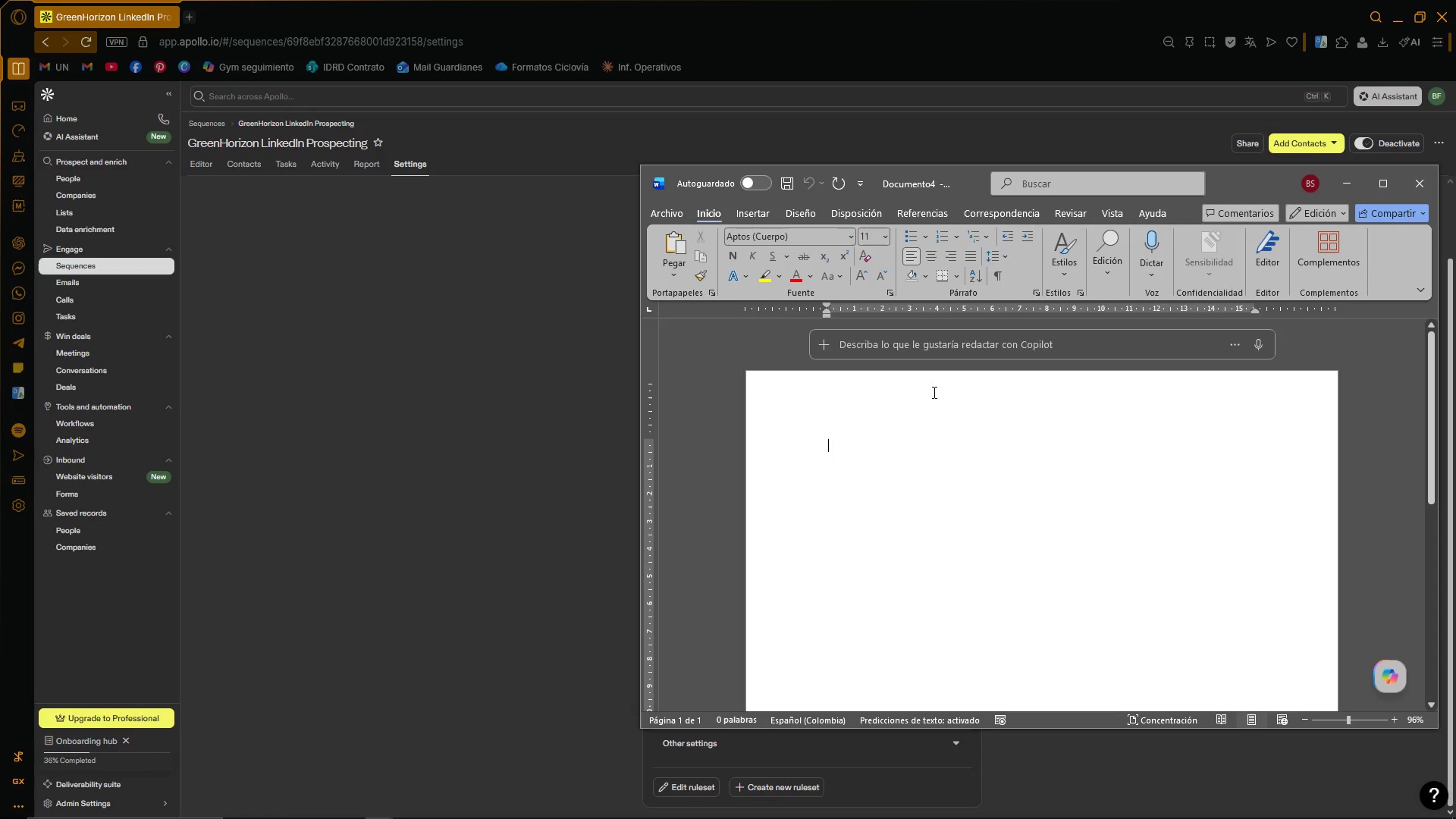 
left_click([925, 435])
 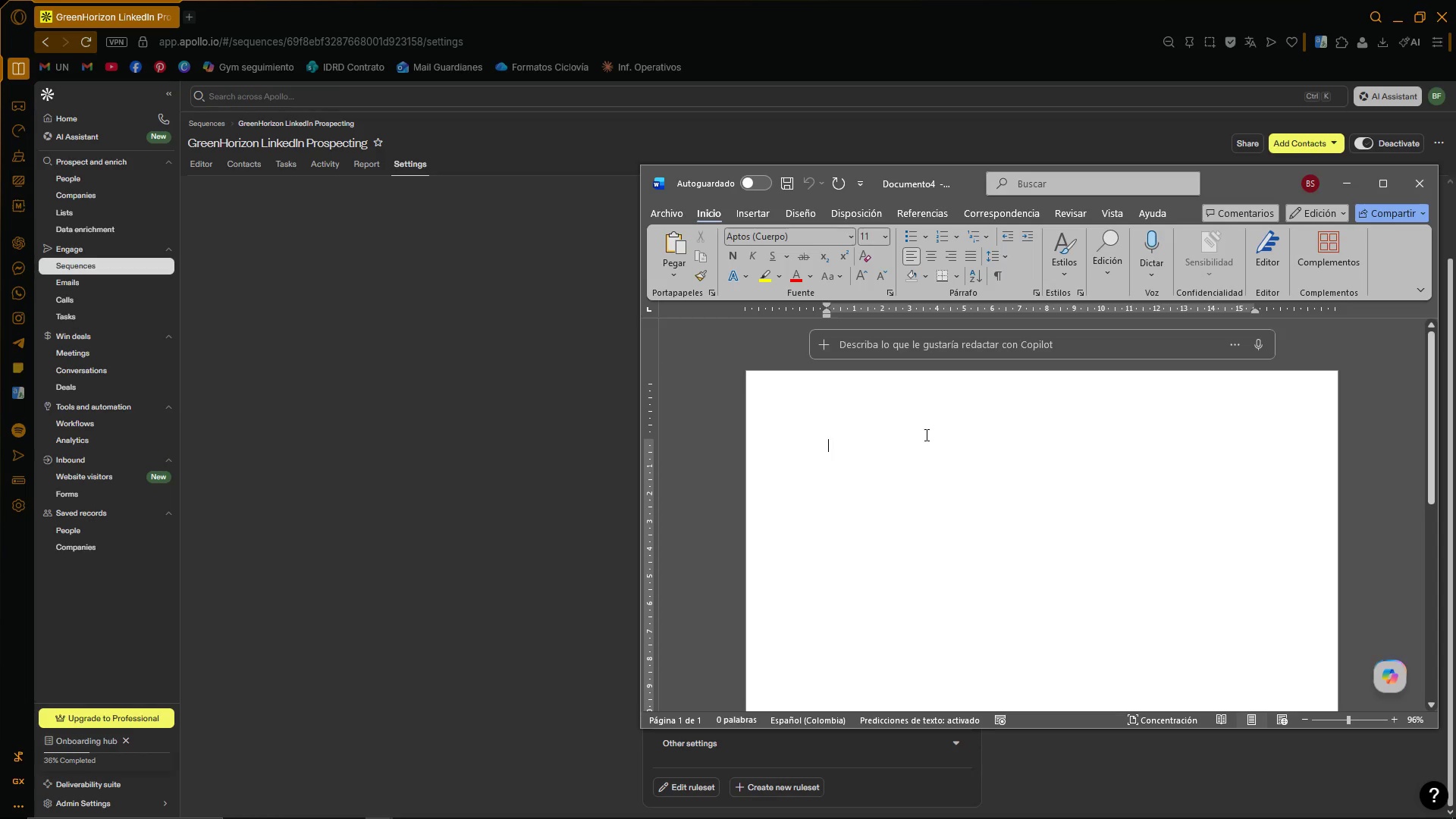 
key(Control+ControlLeft)
 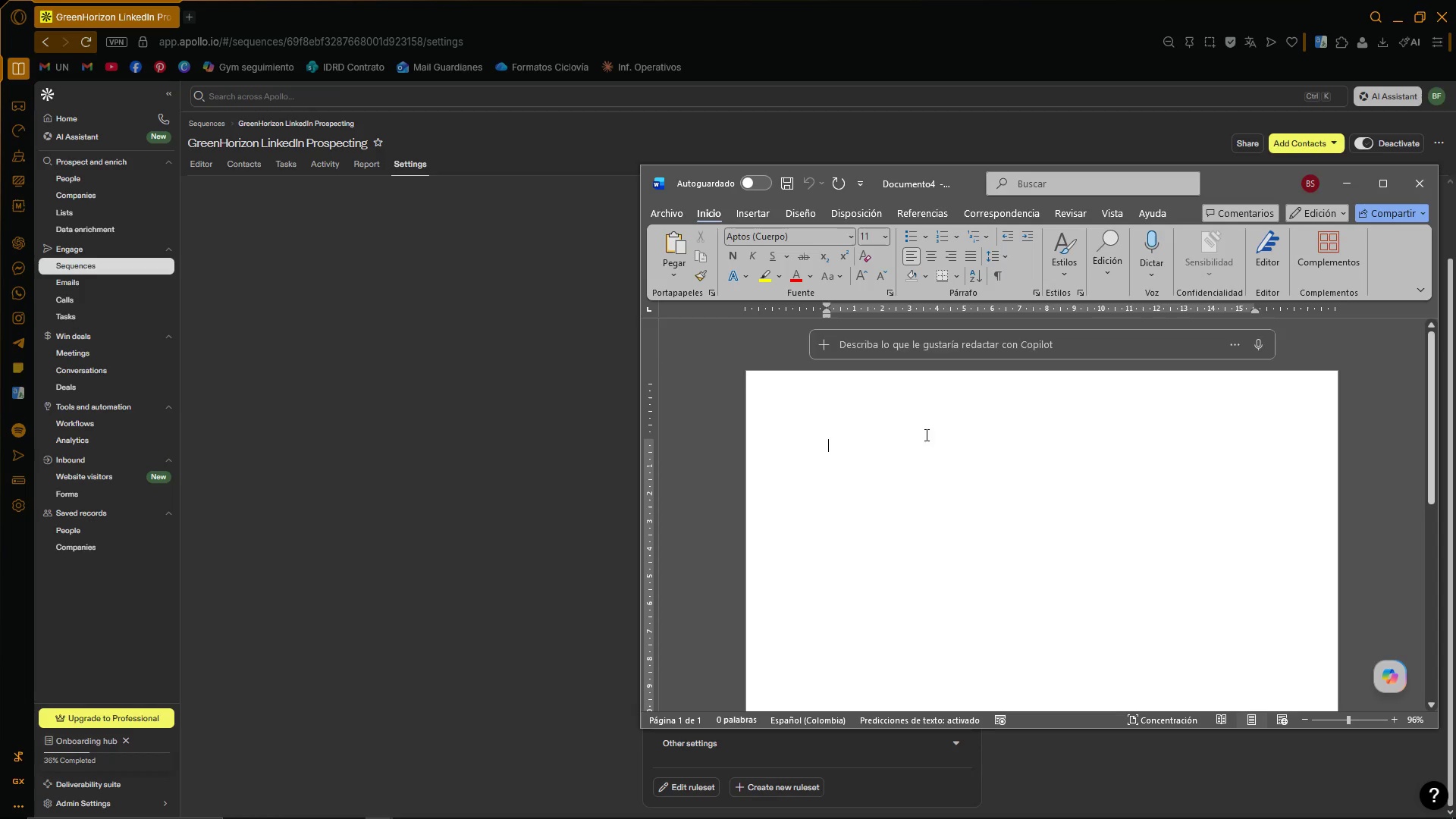 
key(Control+V)
 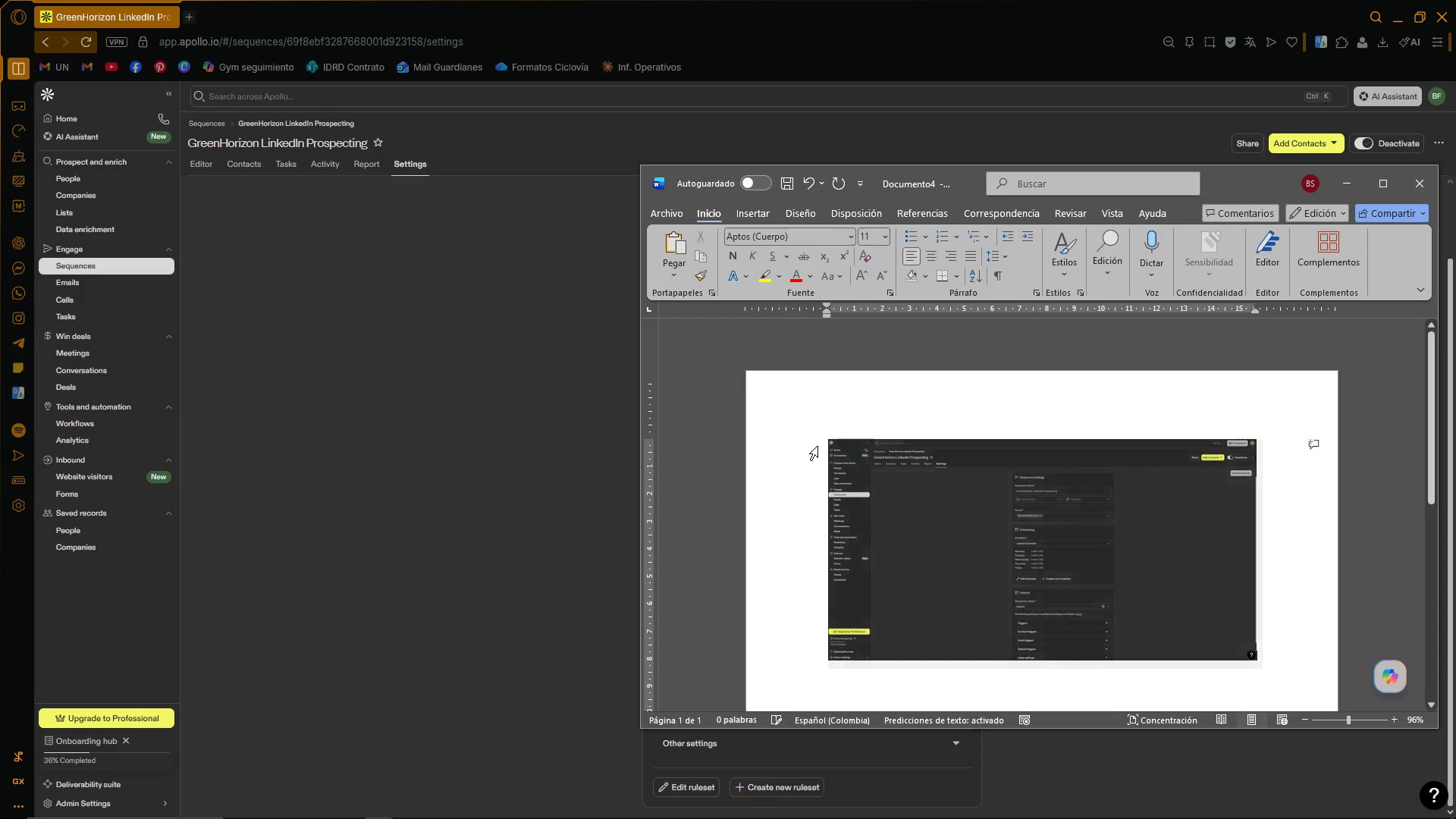 
double_click([822, 447])
 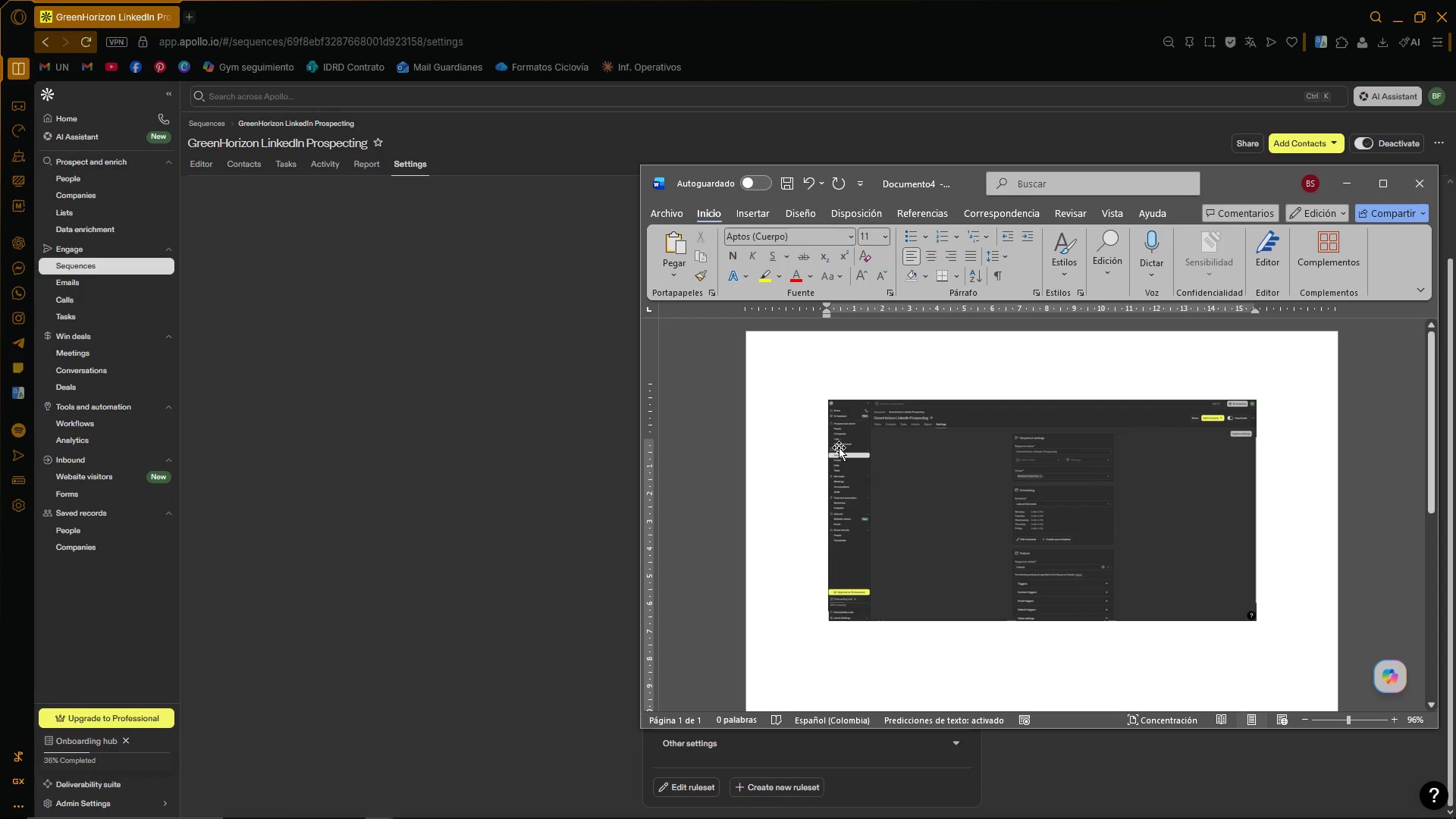 
key(Enter)
 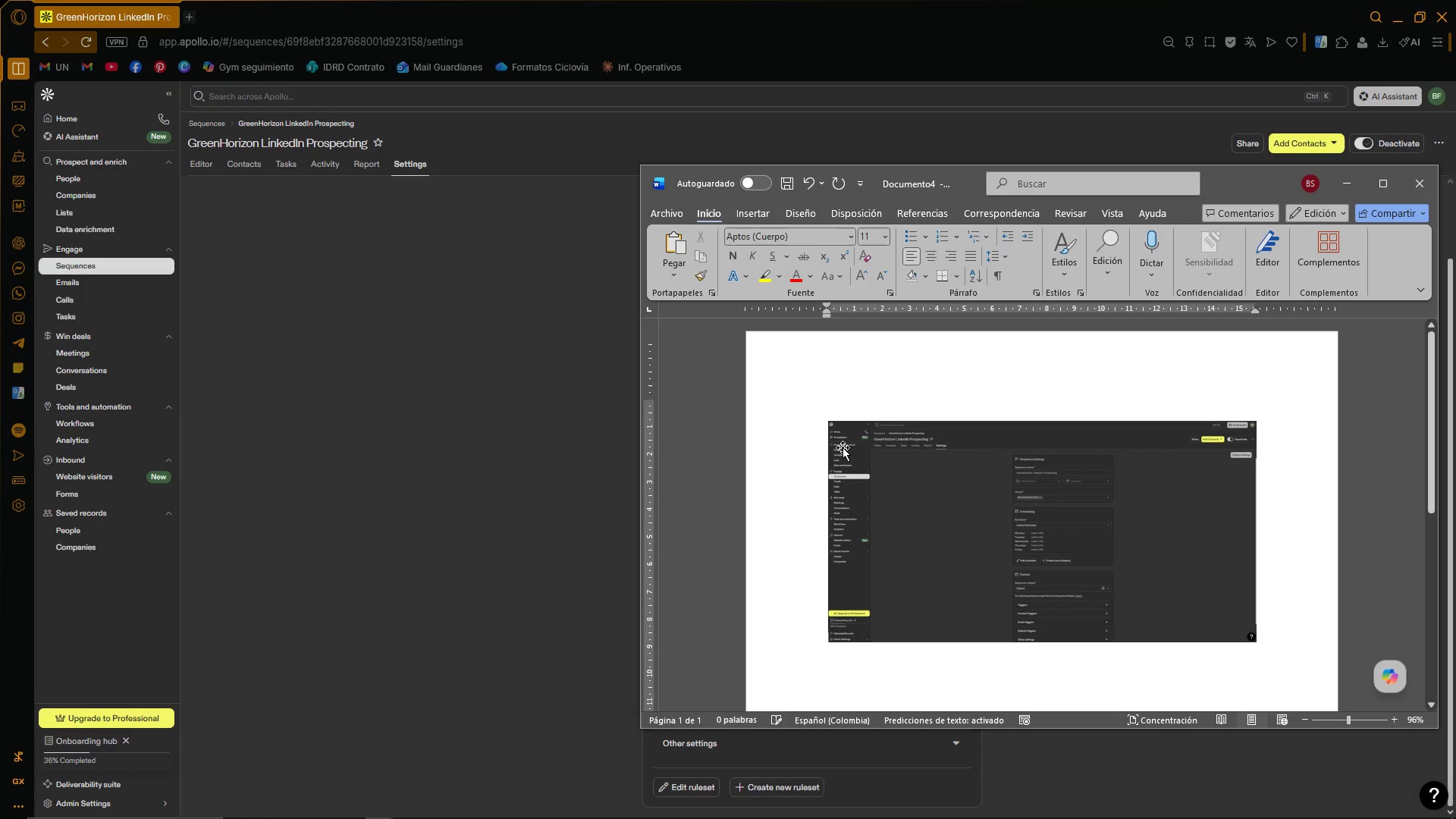 
left_click([864, 399])
 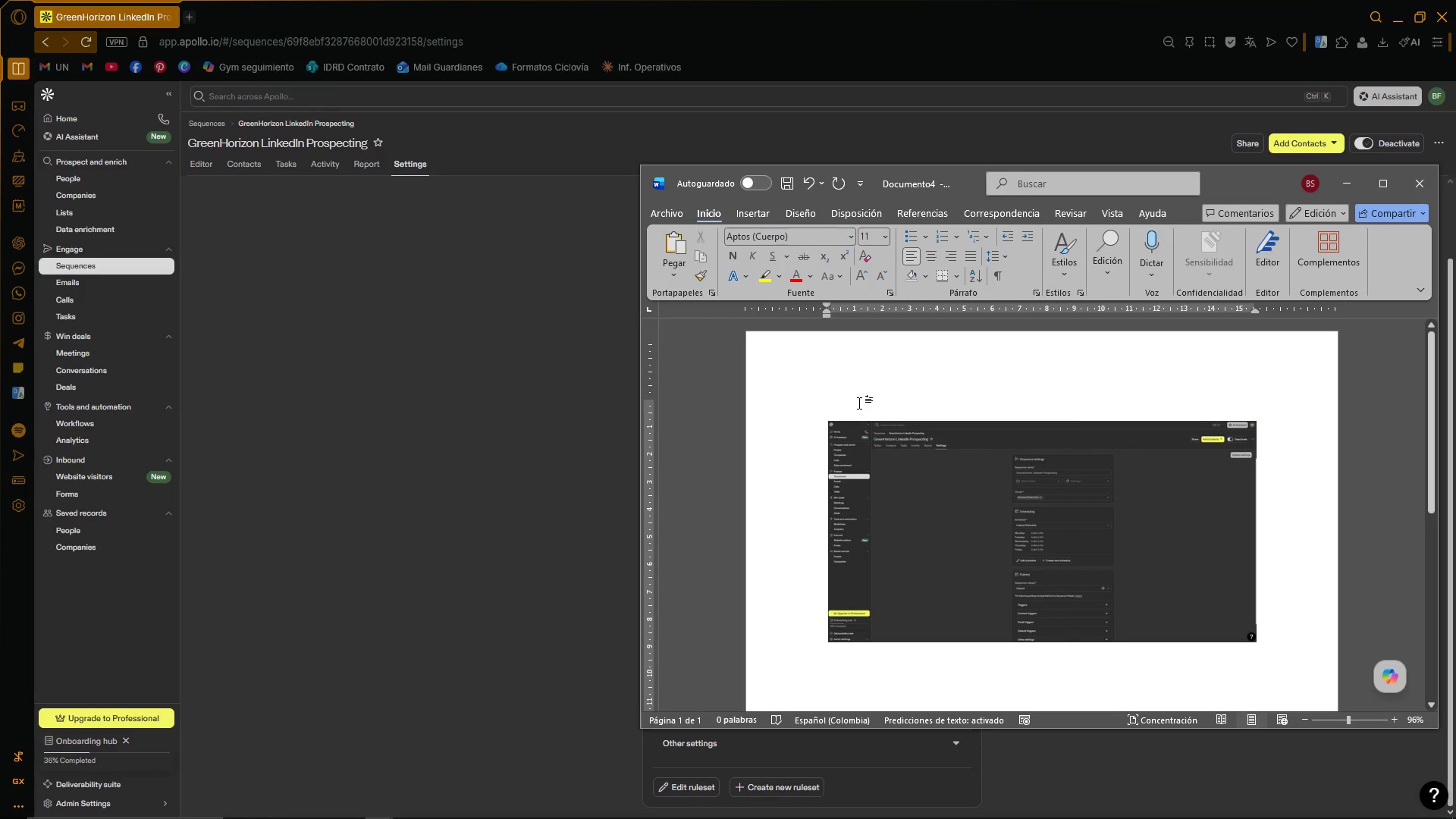 
type(Sequence Setting)
 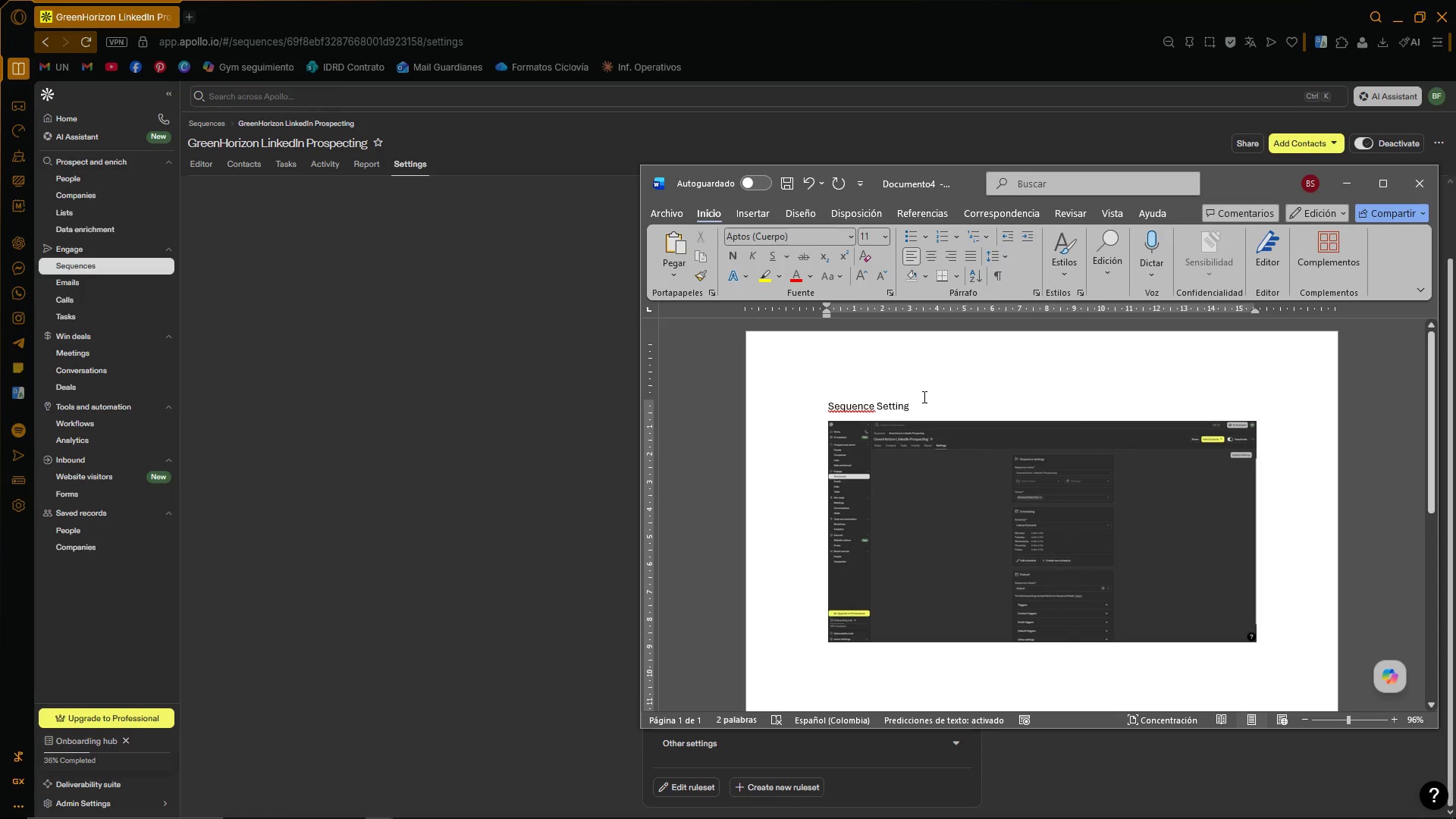 
key(S)